 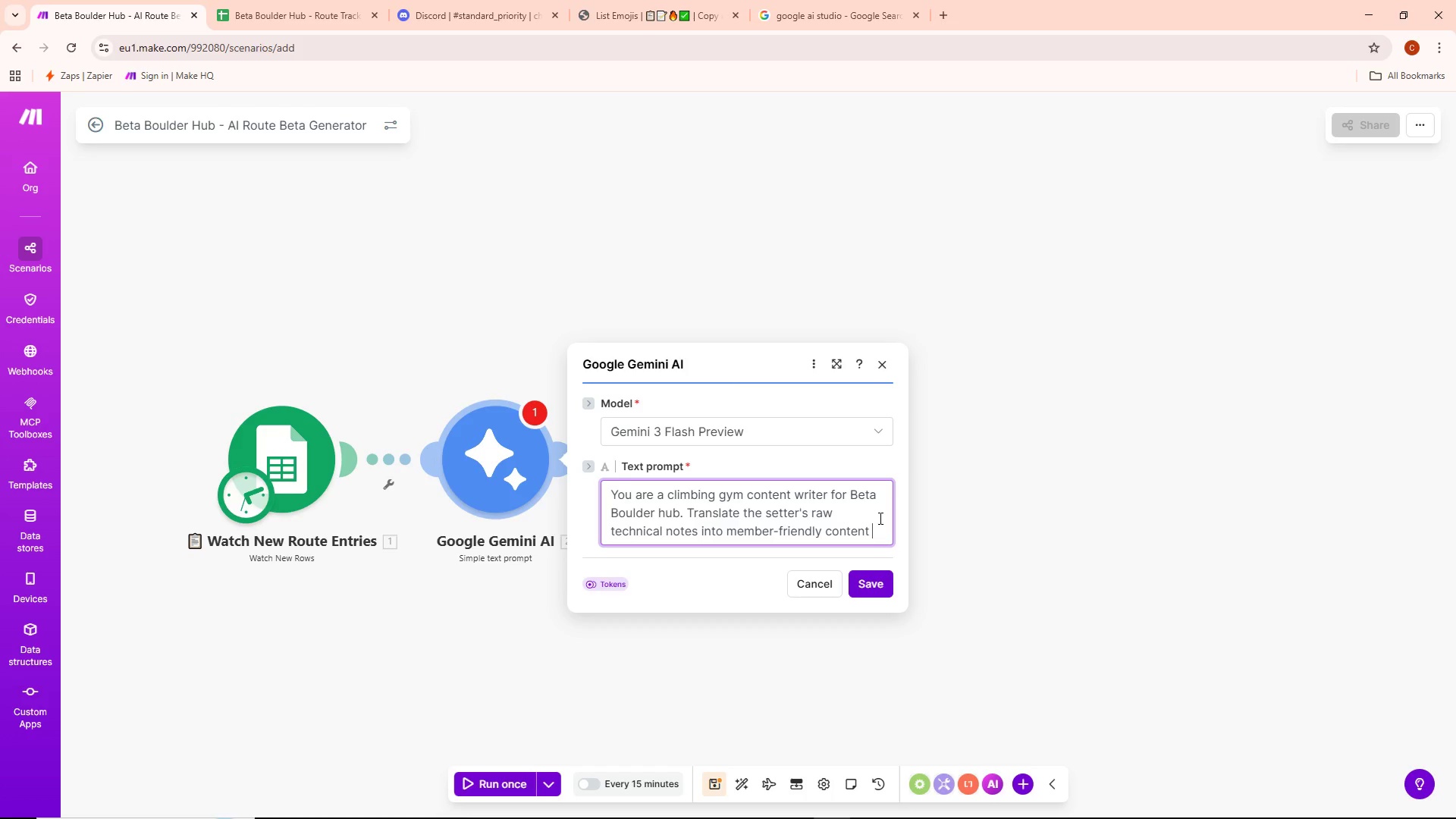 
key(Backspace)
 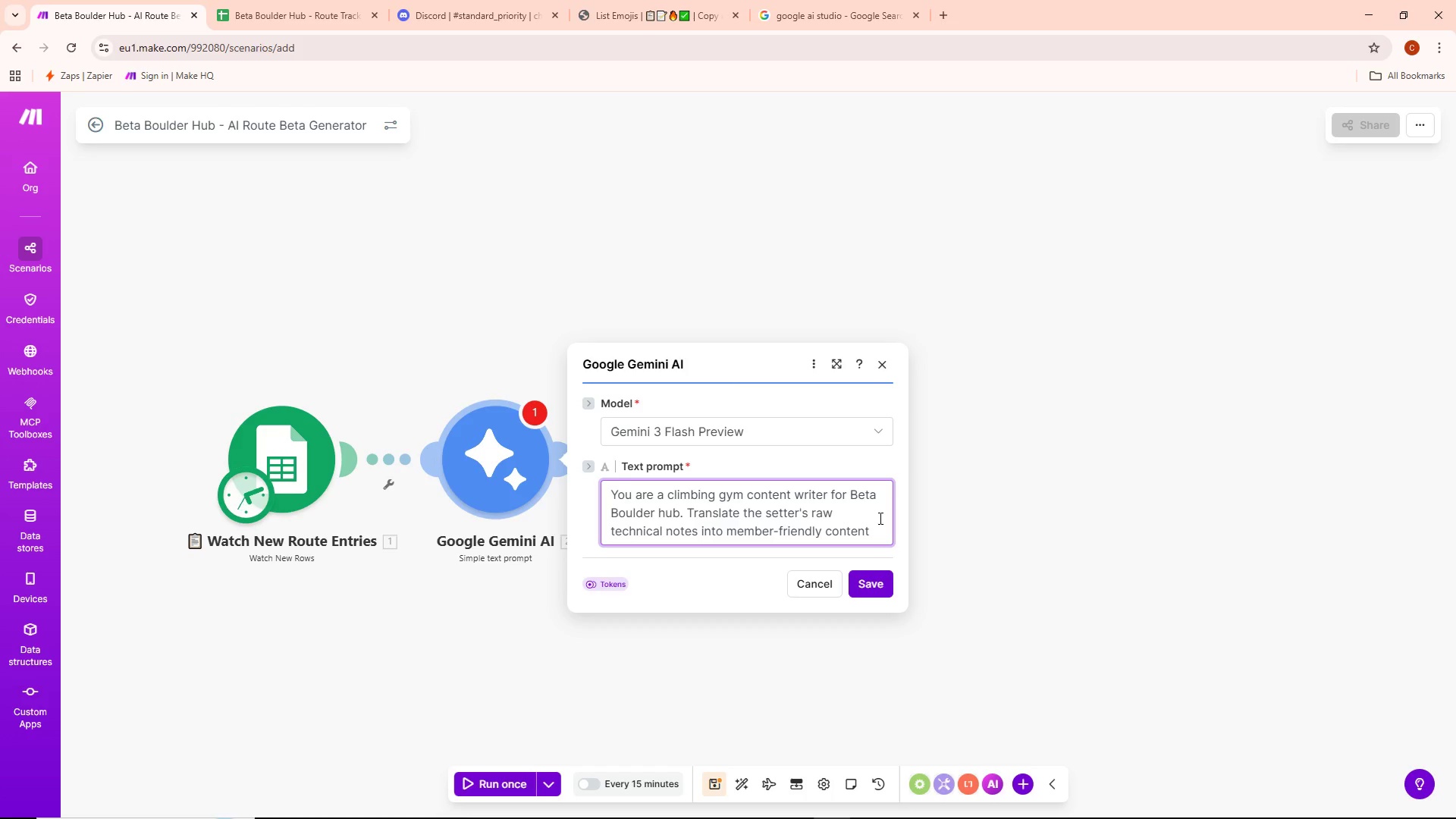 
key(Period)
 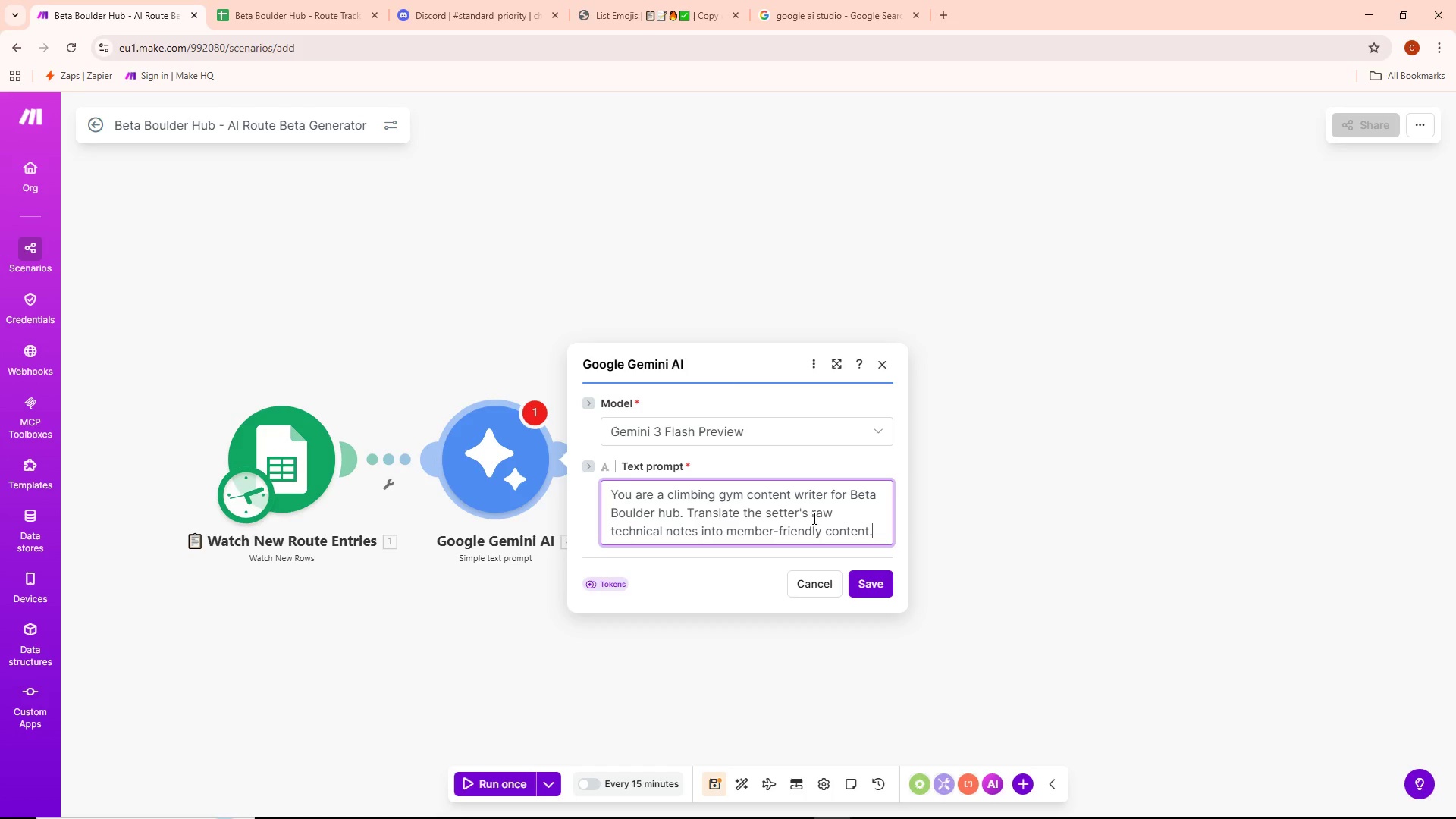 
wait(13.84)
 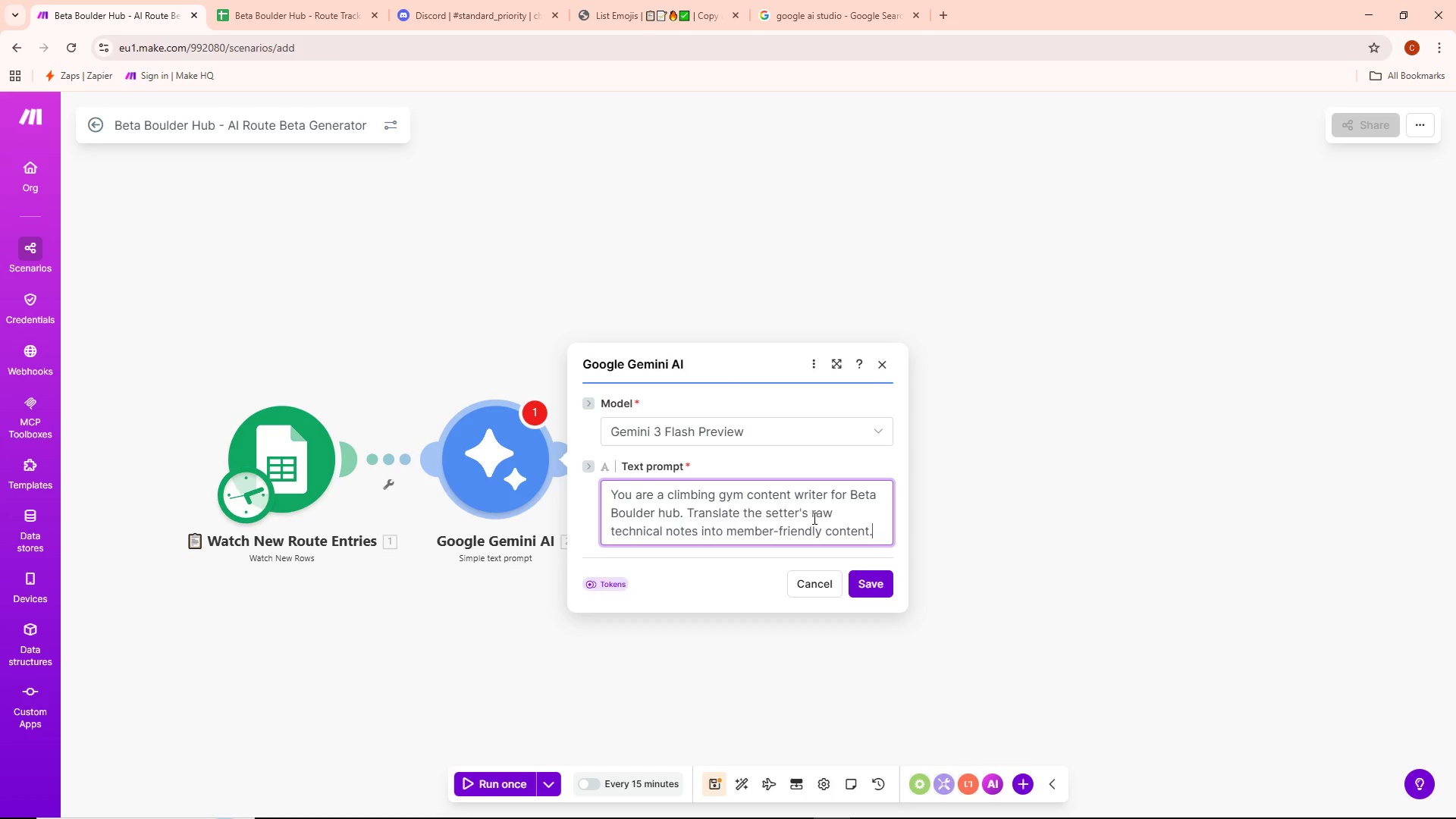 
key(Enter)
 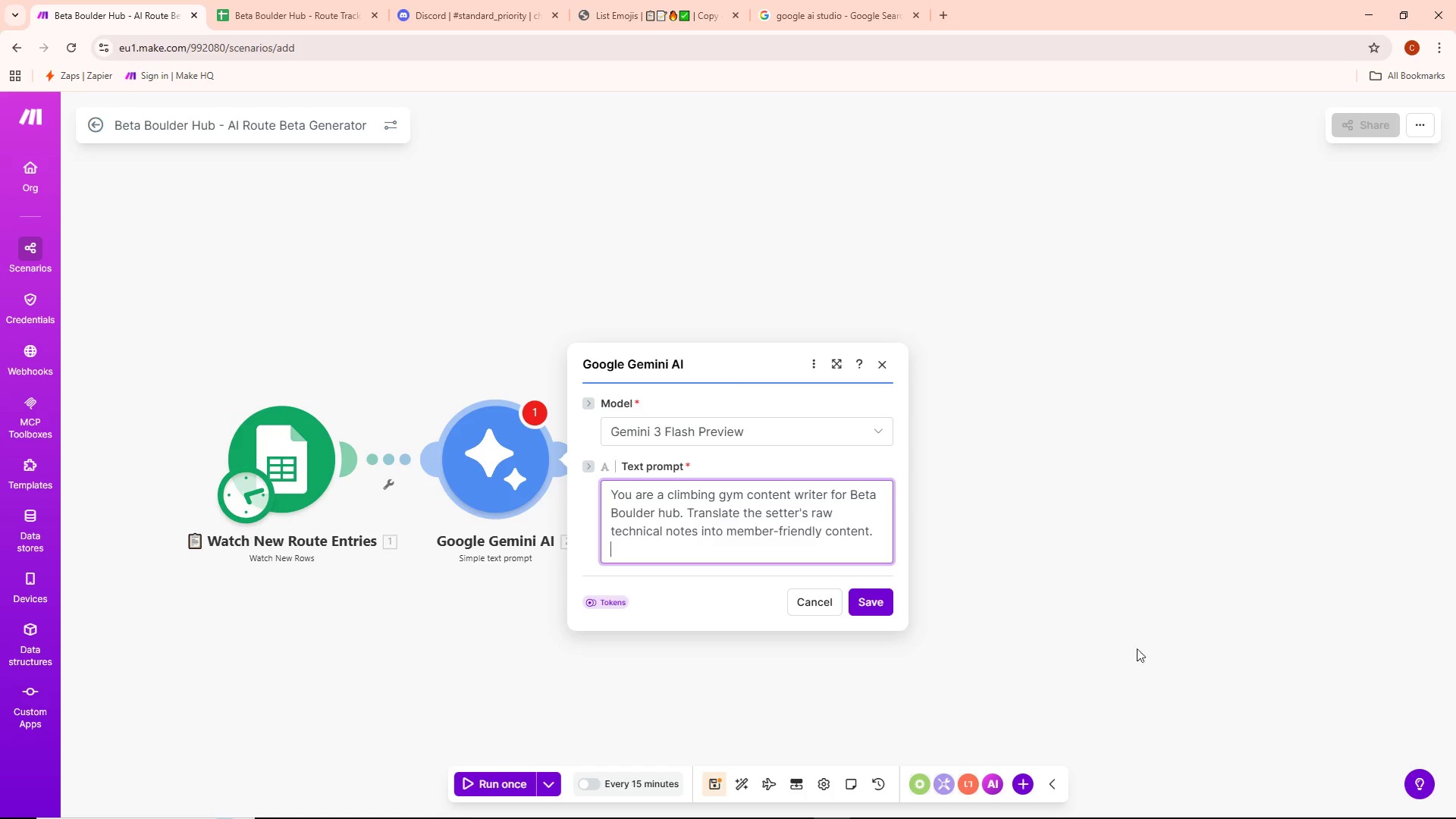 
wait(29.39)
 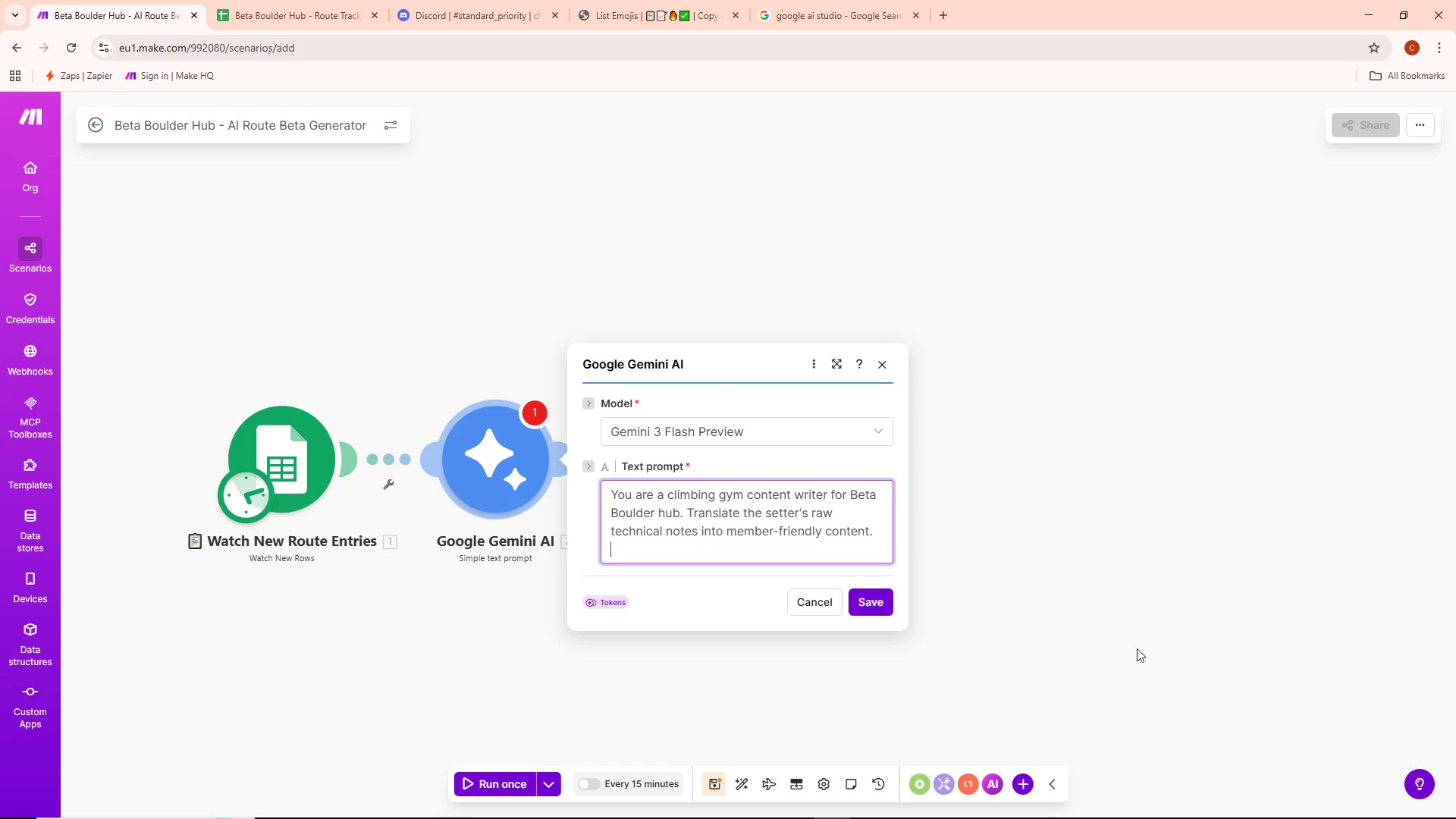 
key(Alt+AltLeft)
 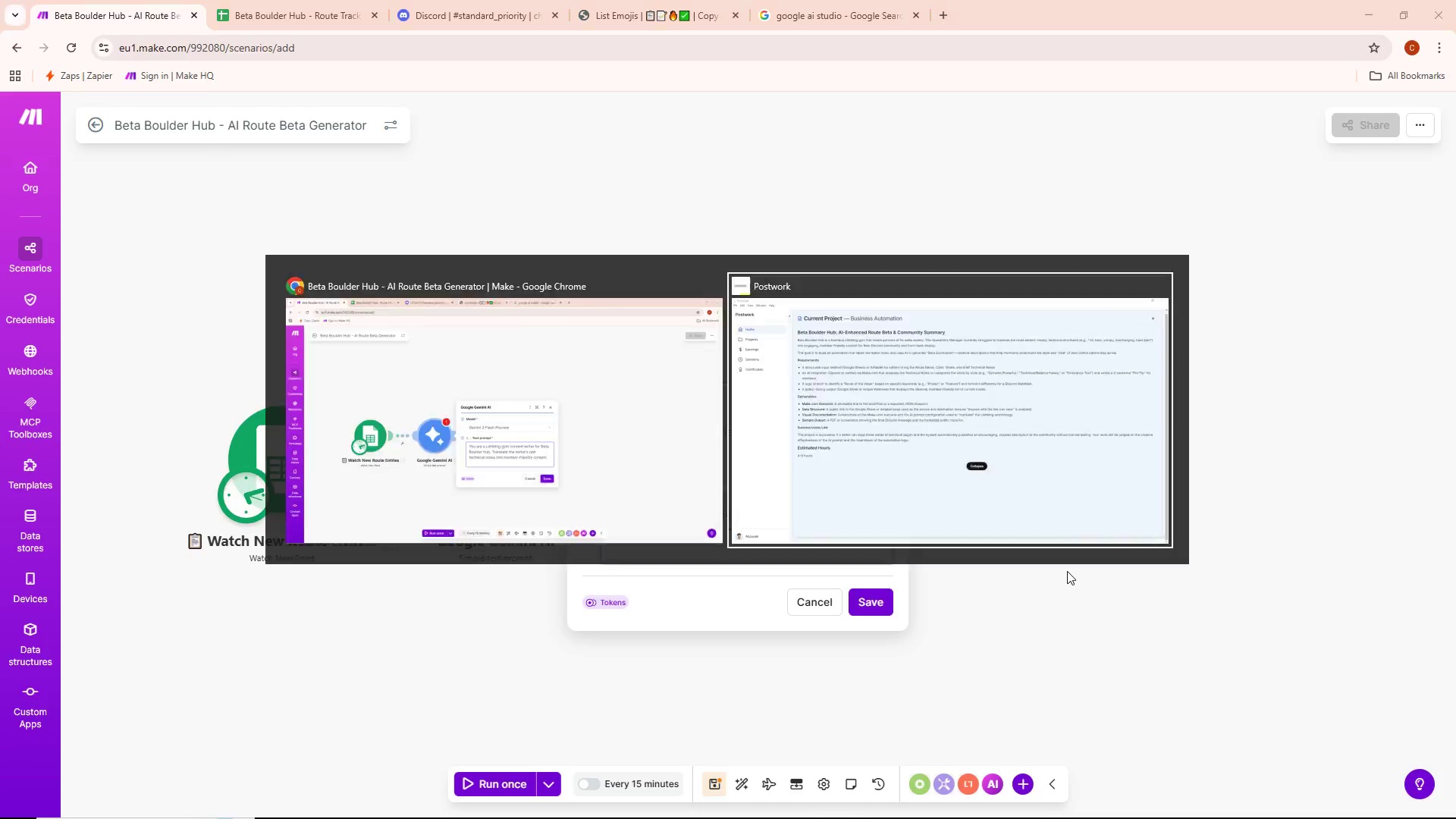 
key(Alt+Tab)